 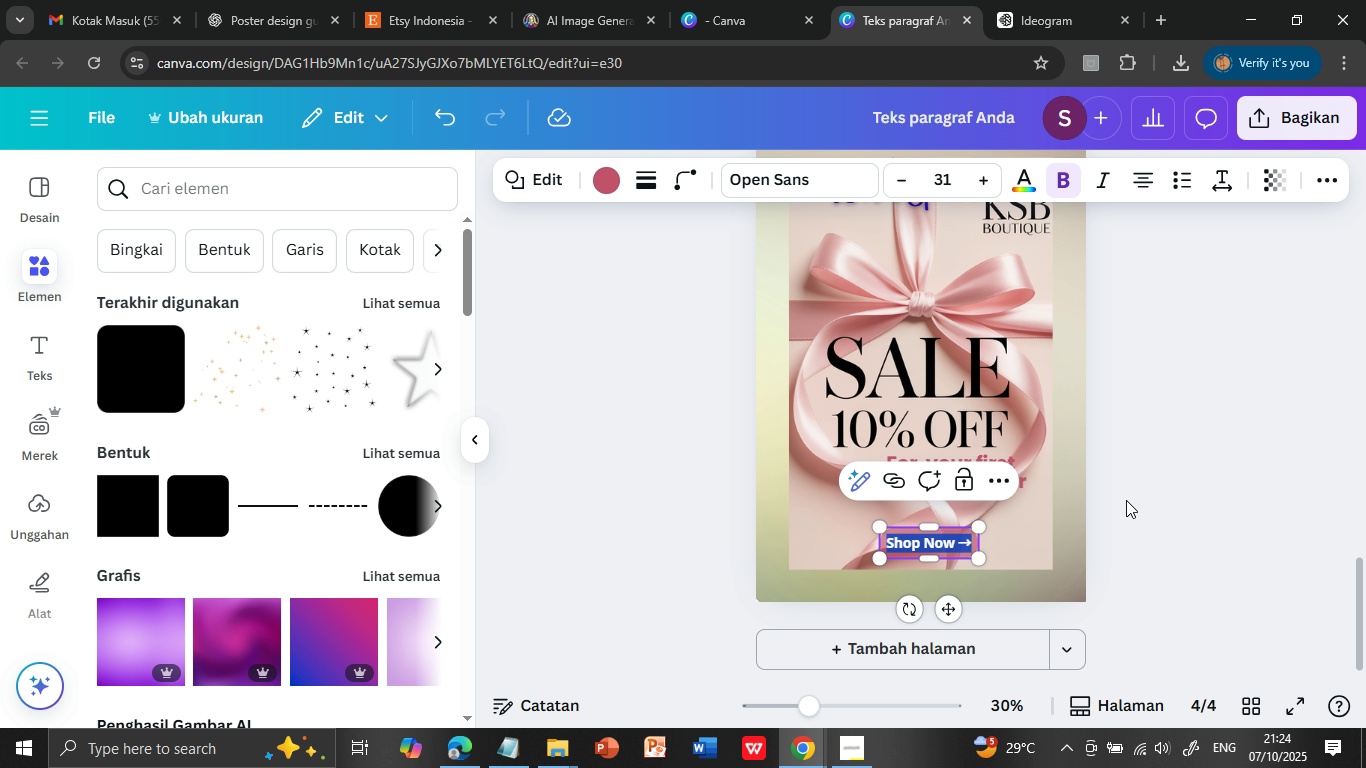 
left_click([1126, 500])
 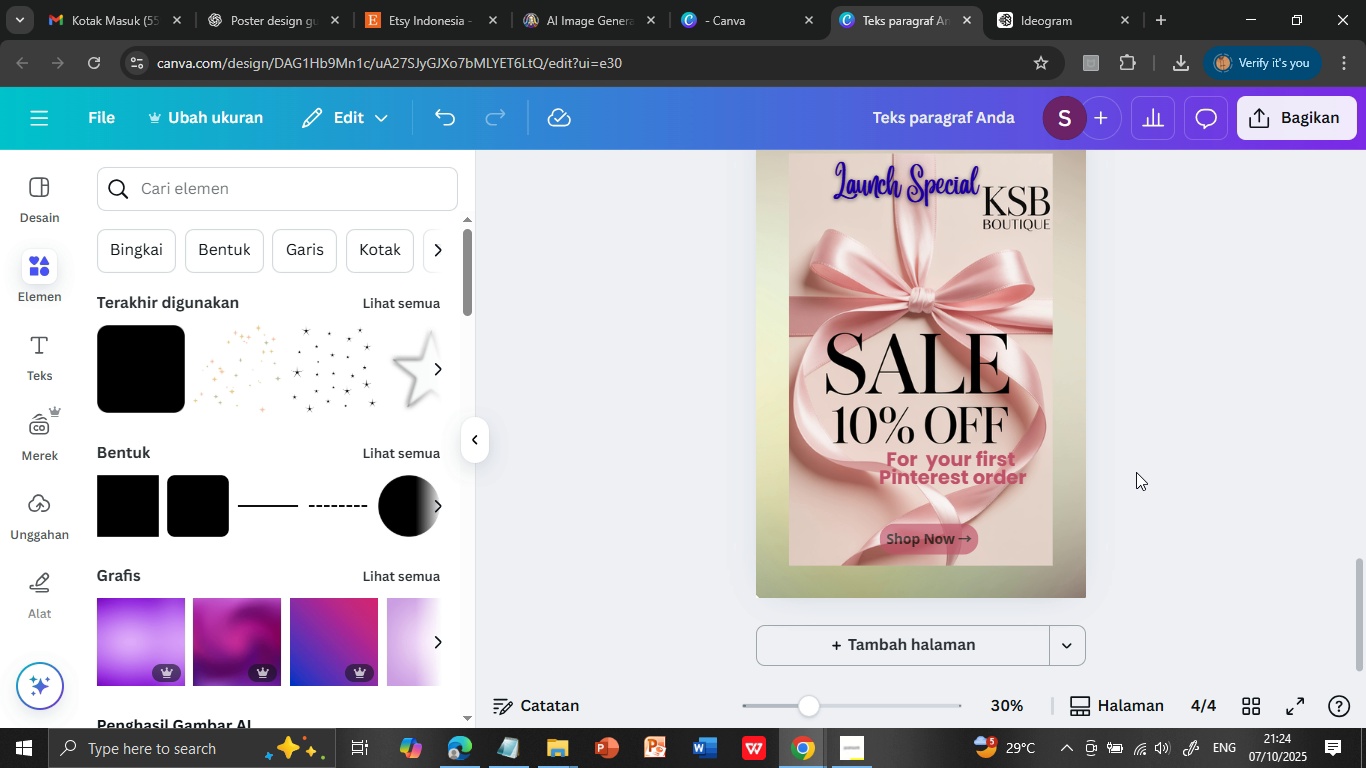 
scroll: coordinate [1136, 472], scroll_direction: down, amount: 1.0
 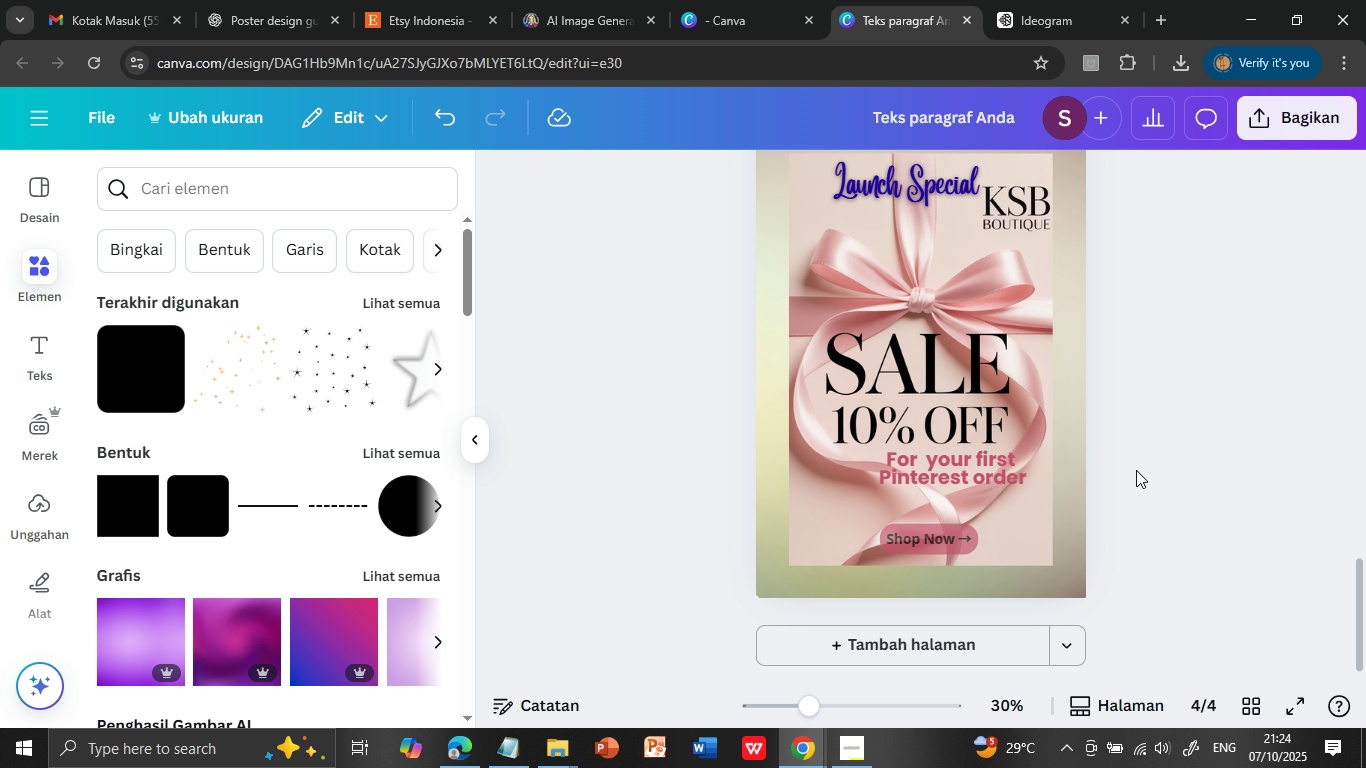 
scroll: coordinate [1138, 470], scroll_direction: up, amount: 6.0
 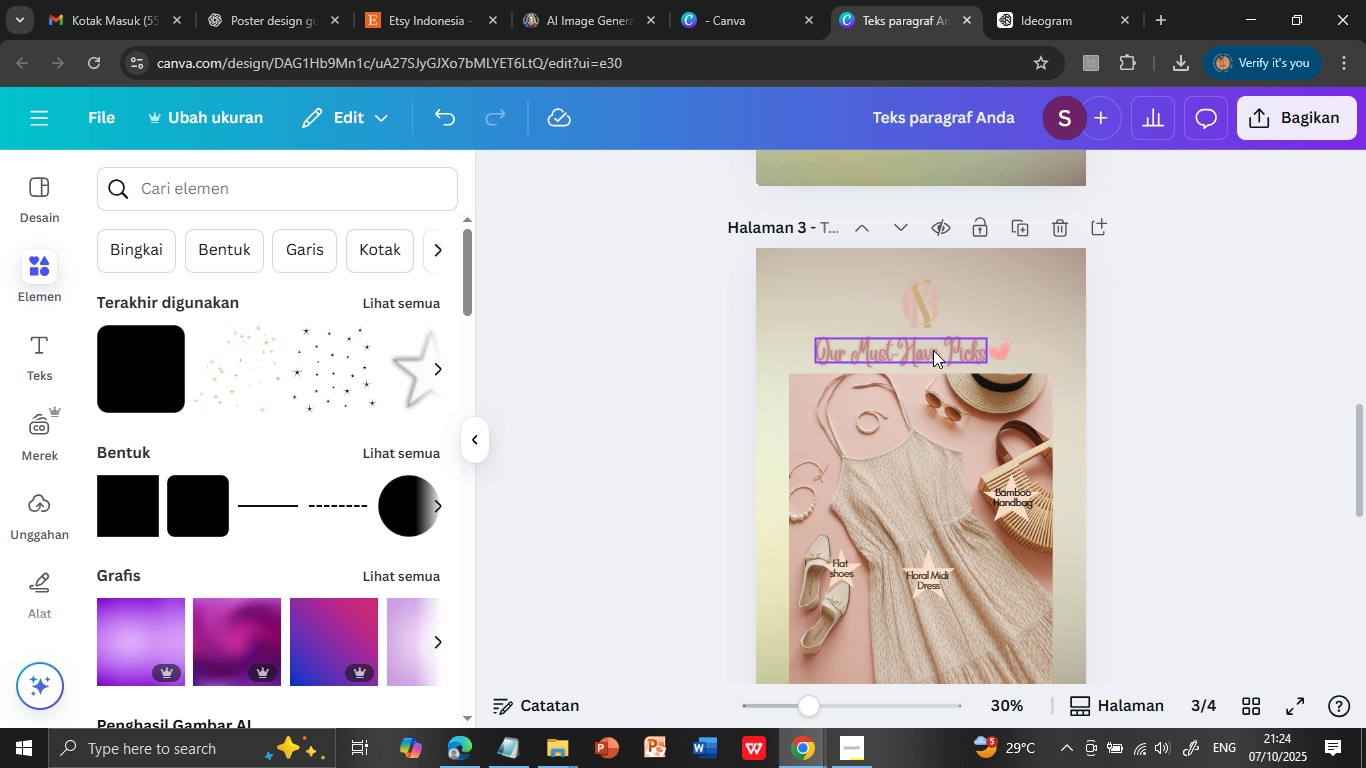 
left_click([933, 350])
 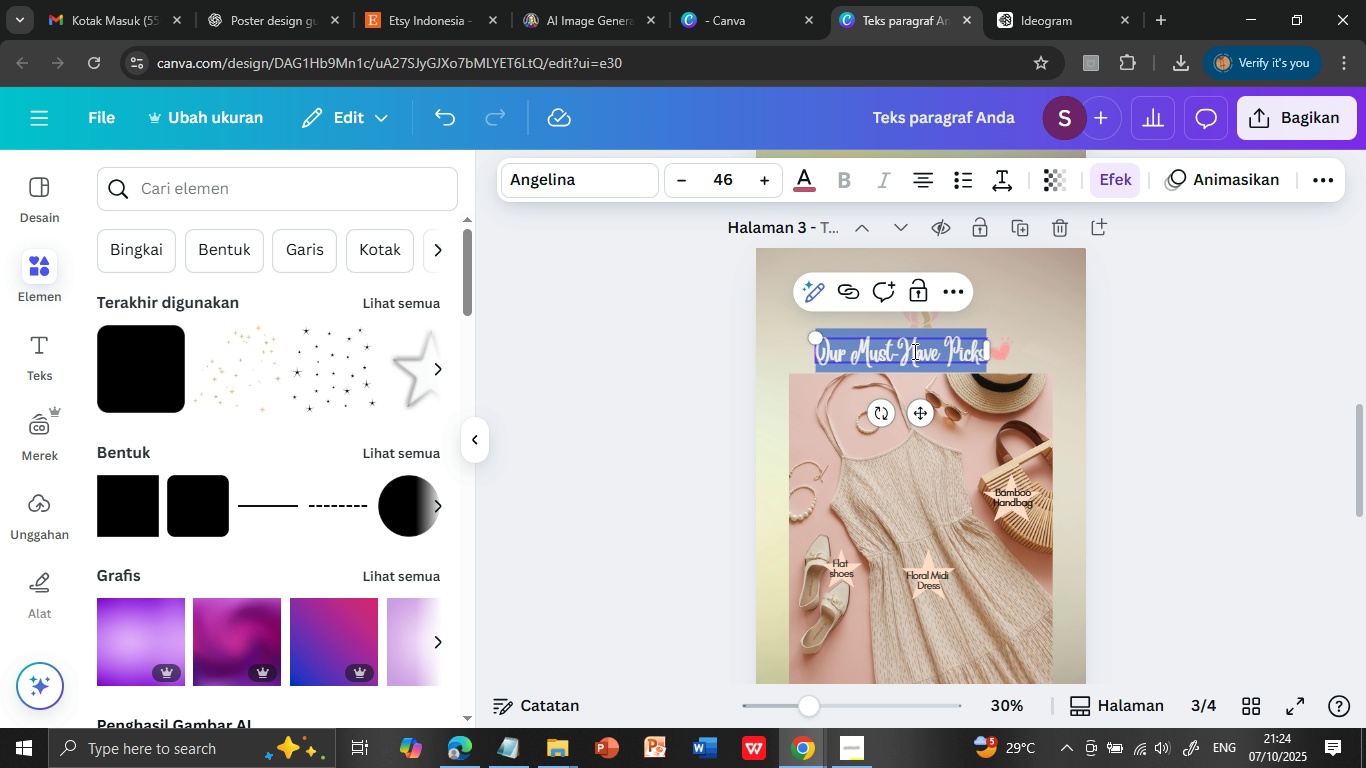 
left_click([913, 351])
 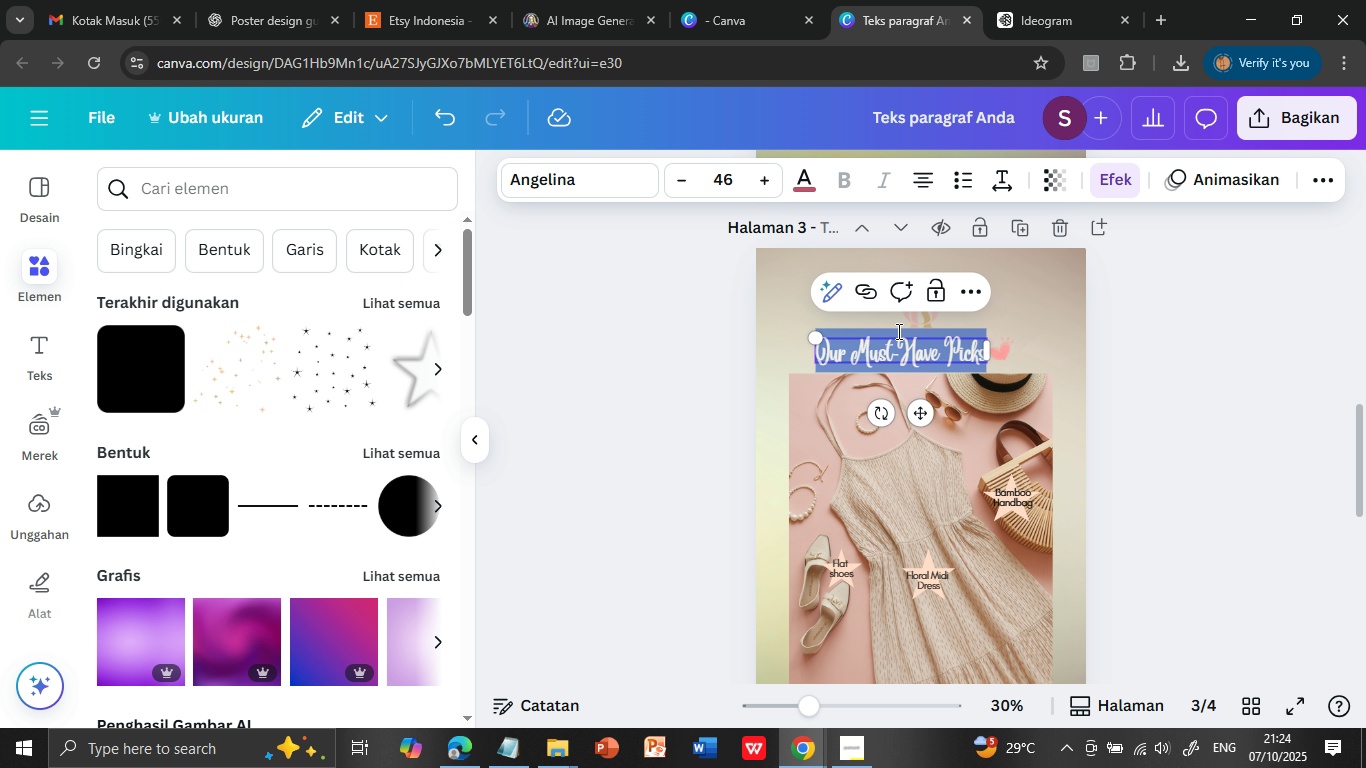 
double_click([913, 351])
 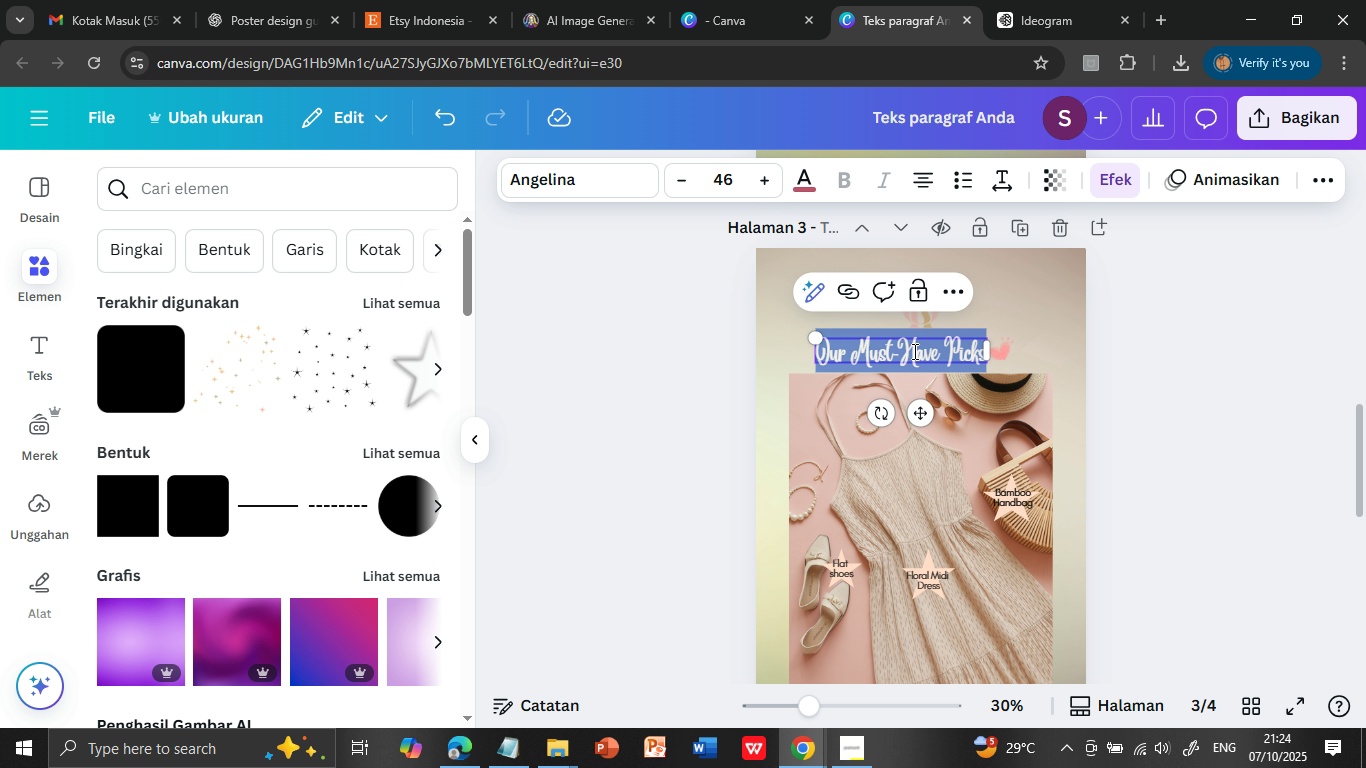 
triple_click([913, 351])
 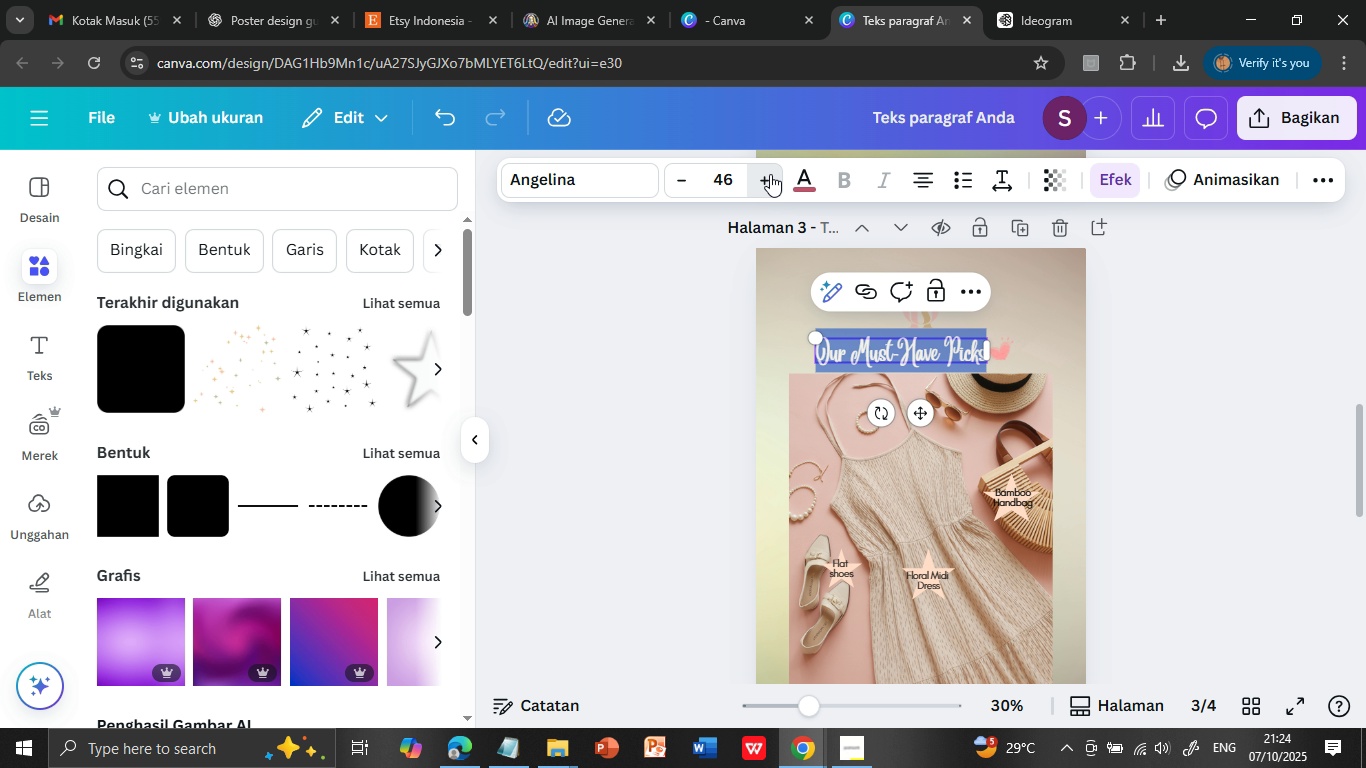 
double_click([770, 174])
 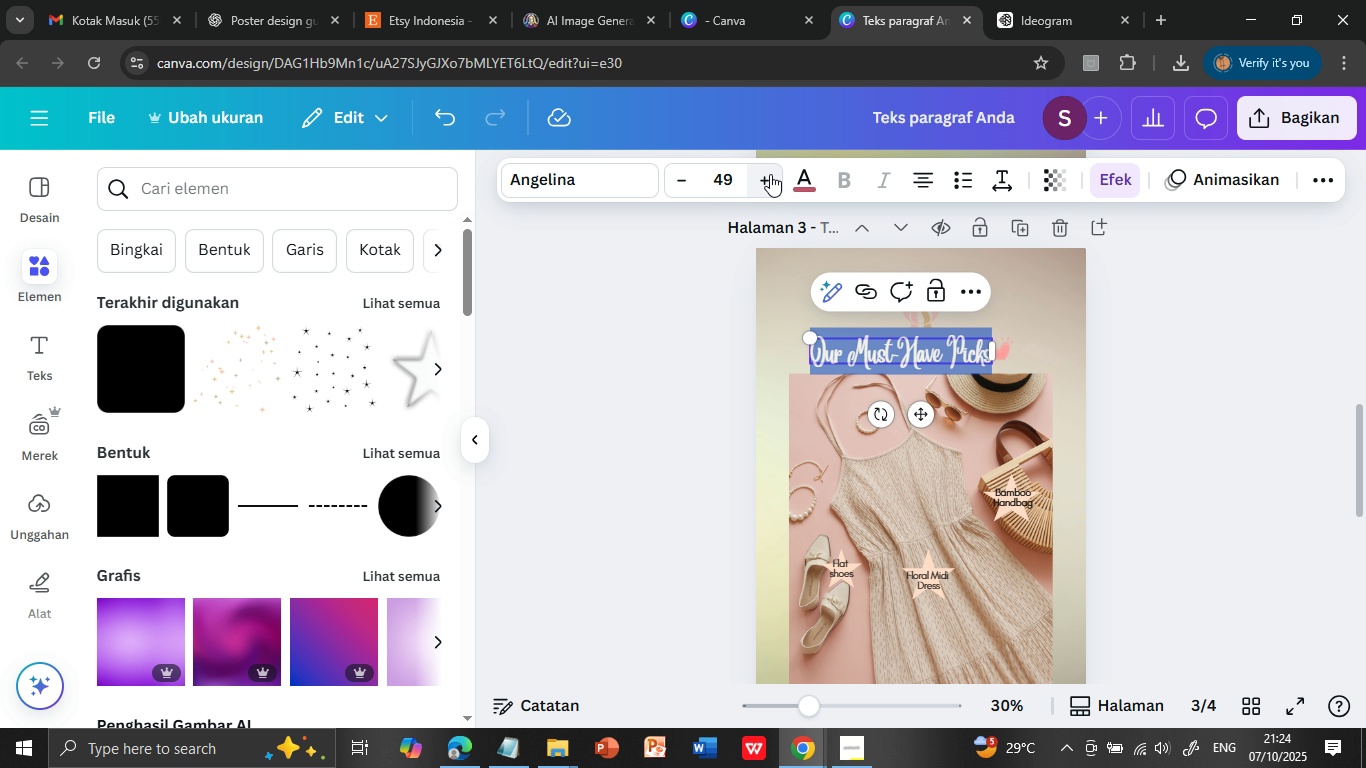 
triple_click([770, 174])
 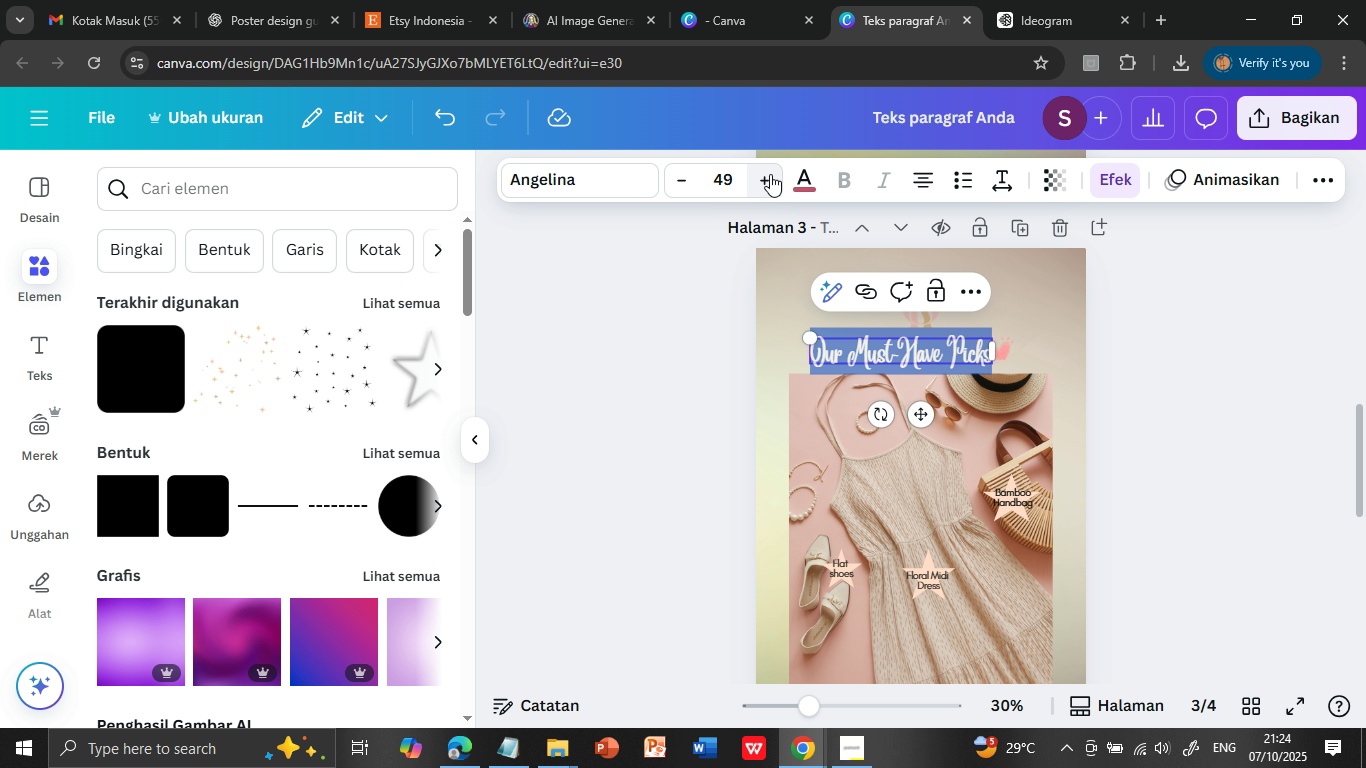 
triple_click([770, 174])